 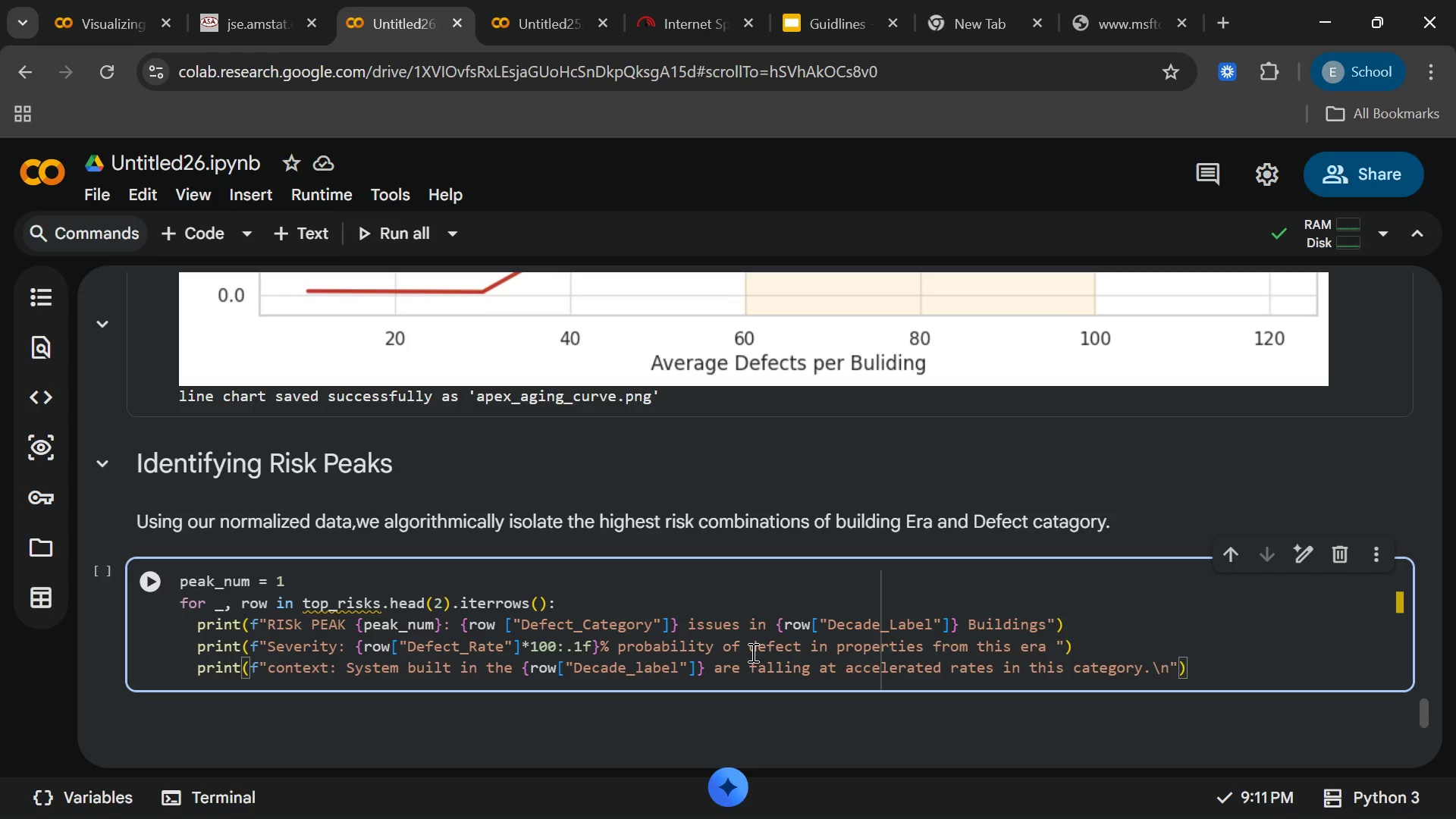 
key(ArrowRight)
 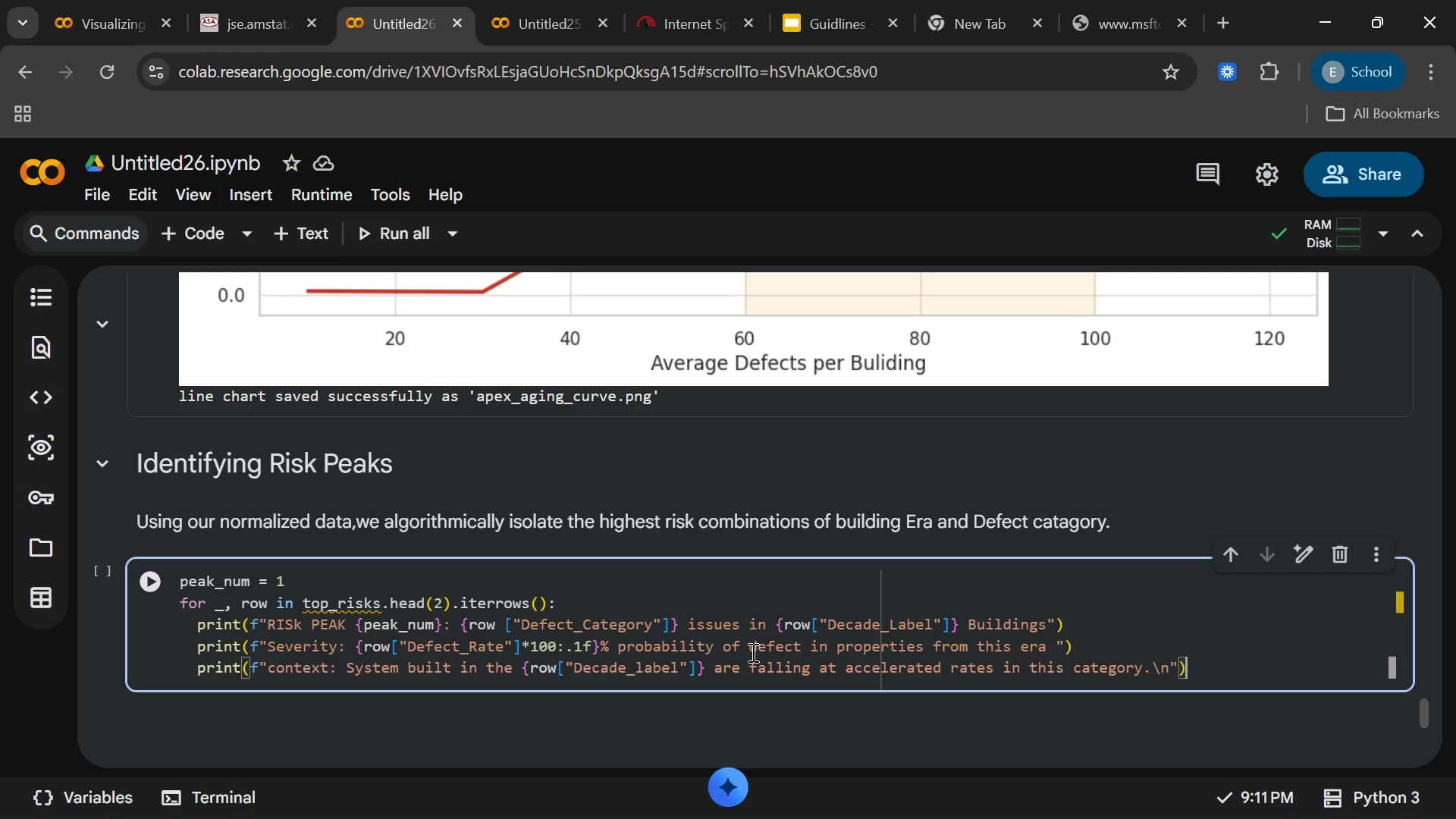 
key(ArrowRight)
 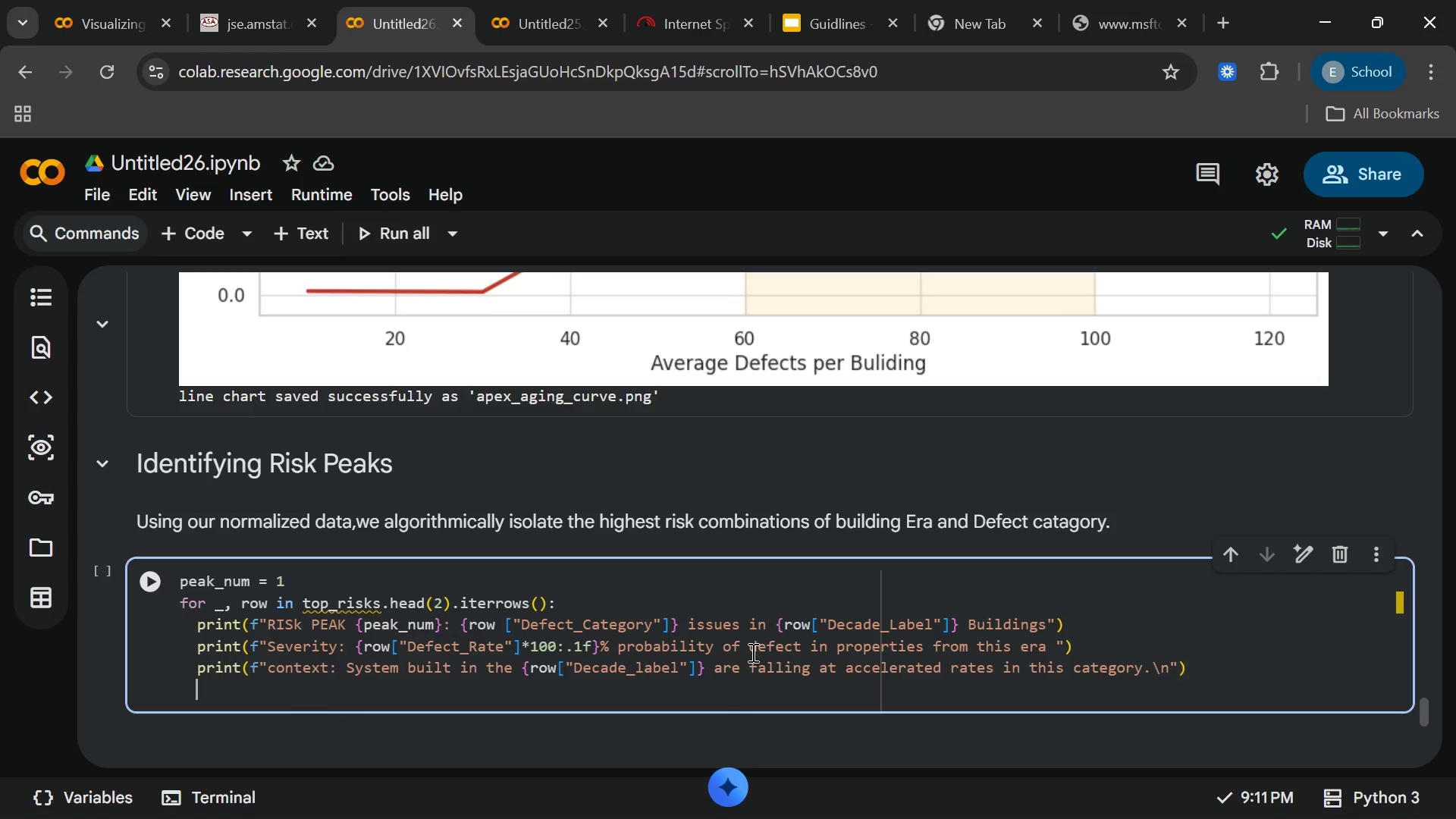 
key(Enter)
 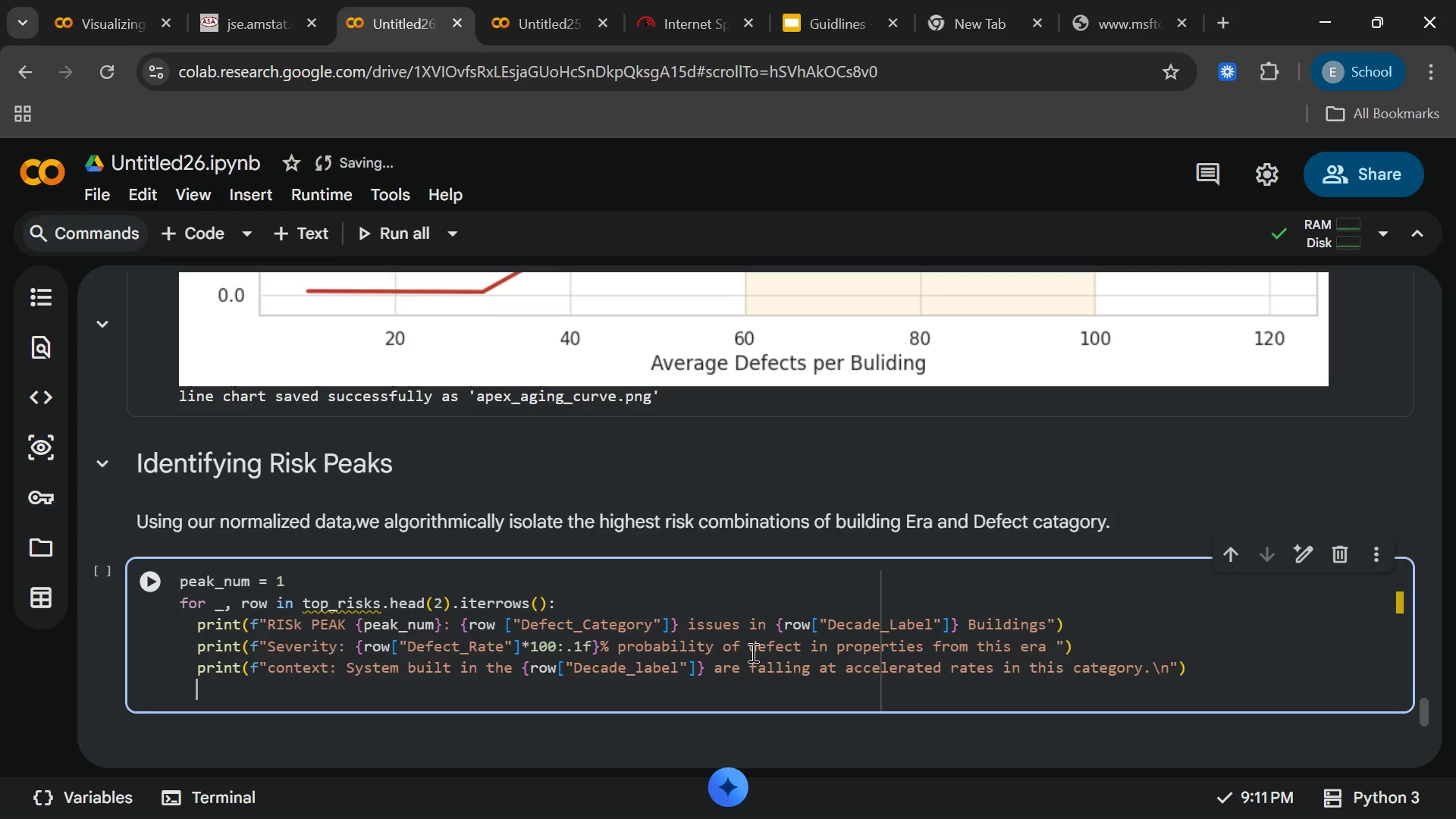 
key(Enter)
 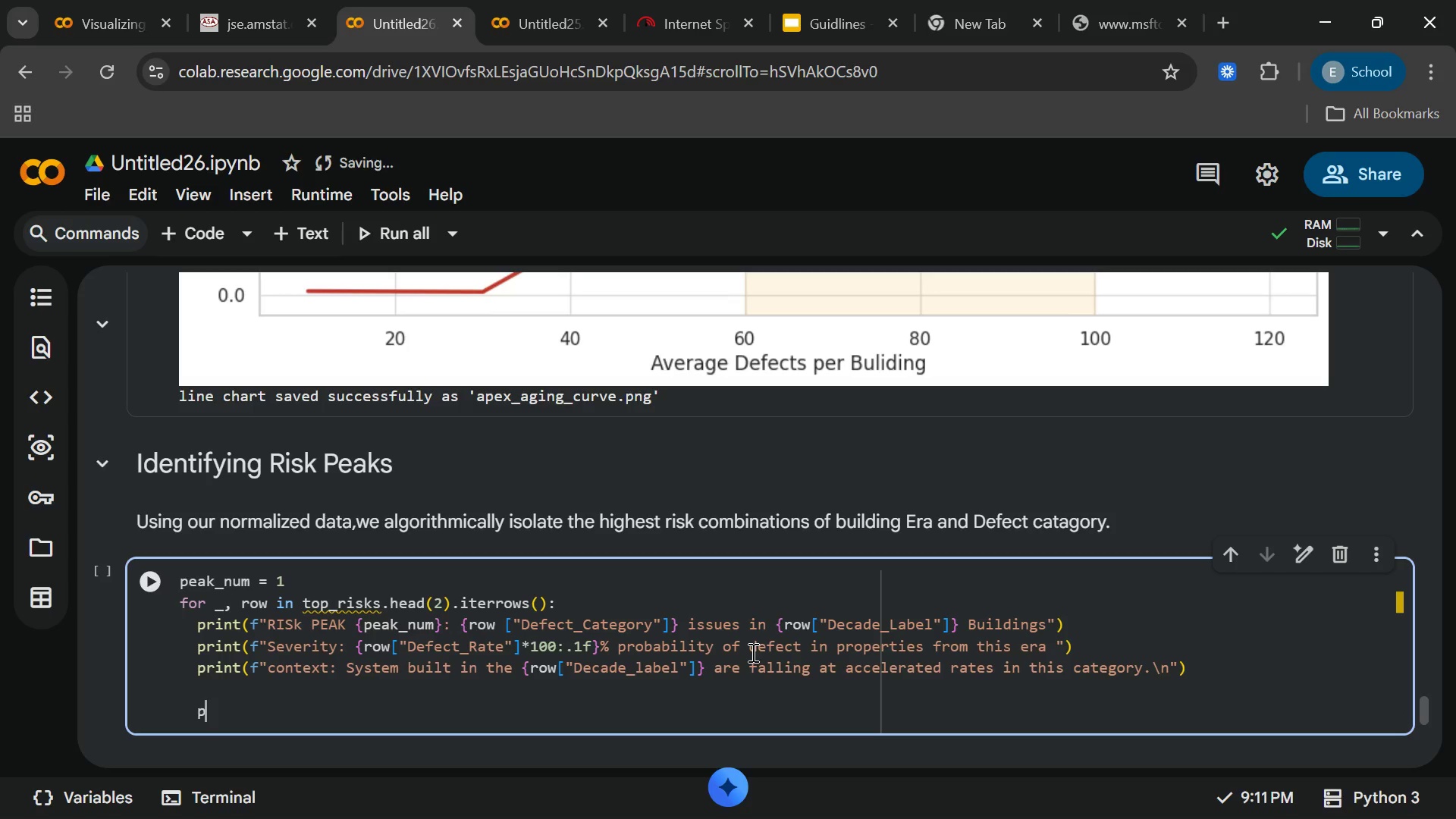 
type(peak)
 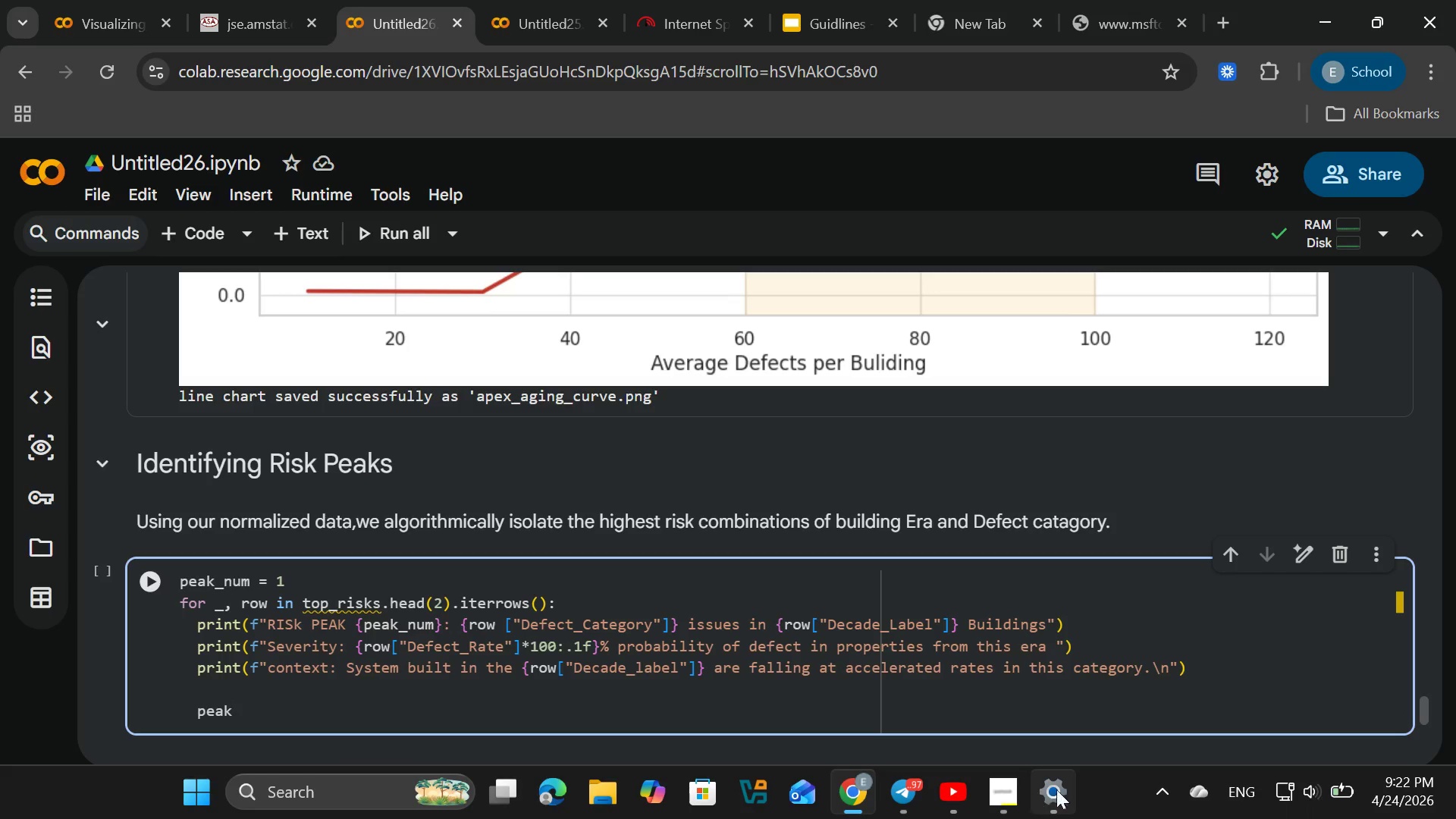 
left_click([1011, 789])